 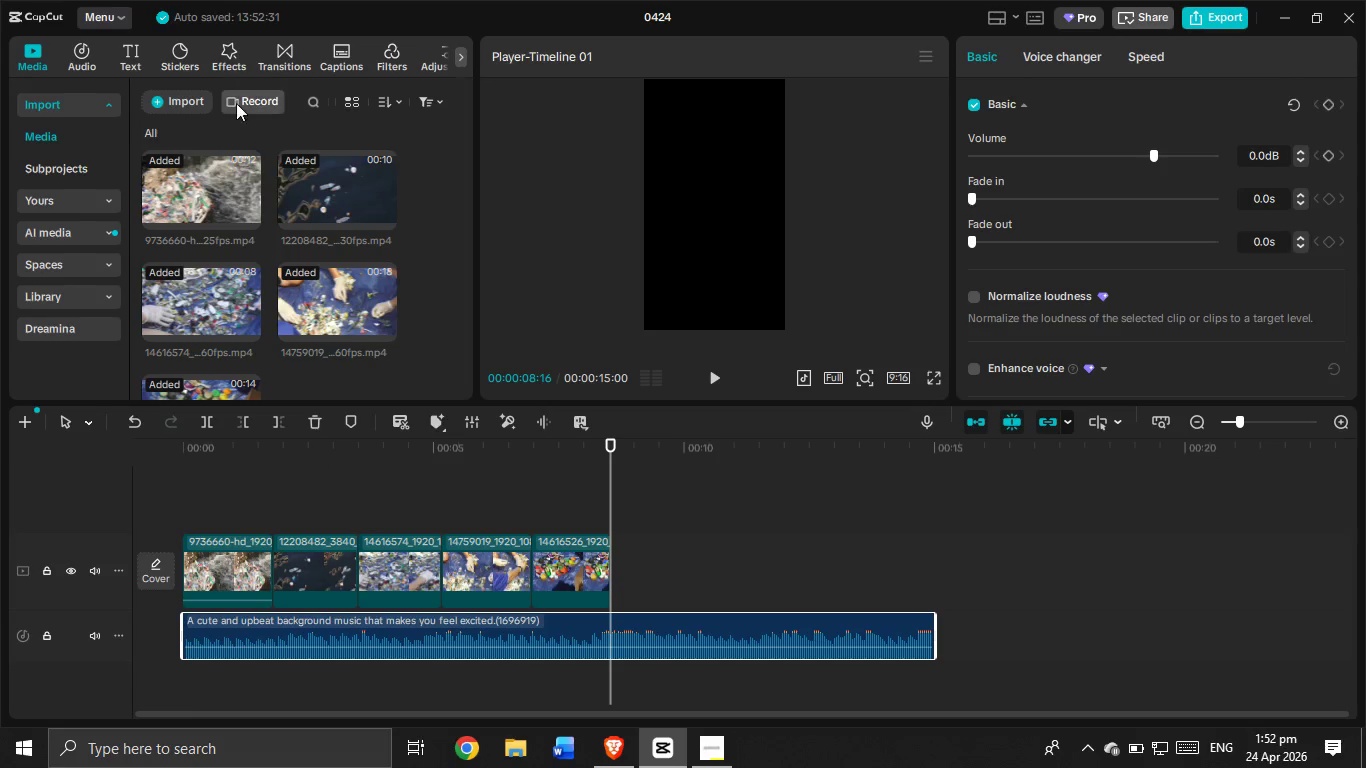 
left_click([78, 47])
 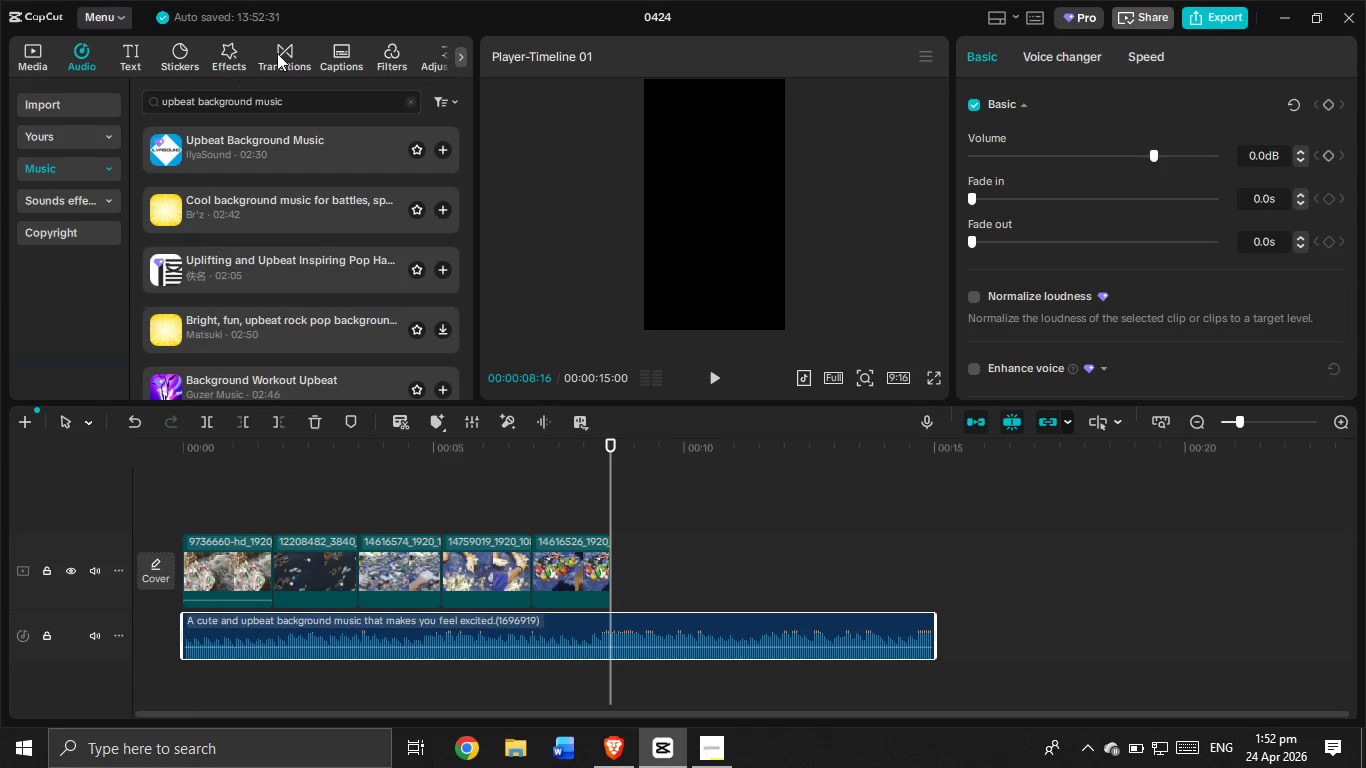 
left_click([276, 53])
 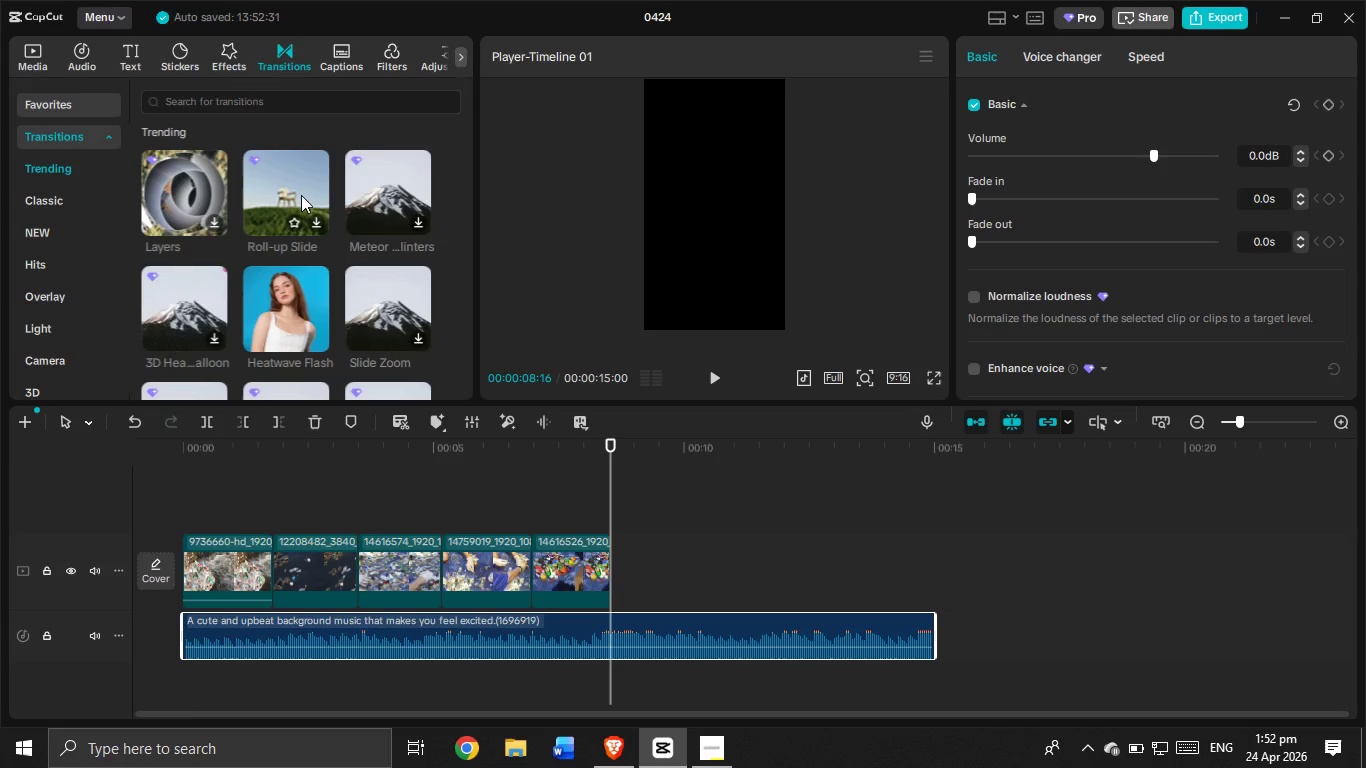 
scroll: coordinate [313, 198], scroll_direction: down, amount: 6.0
 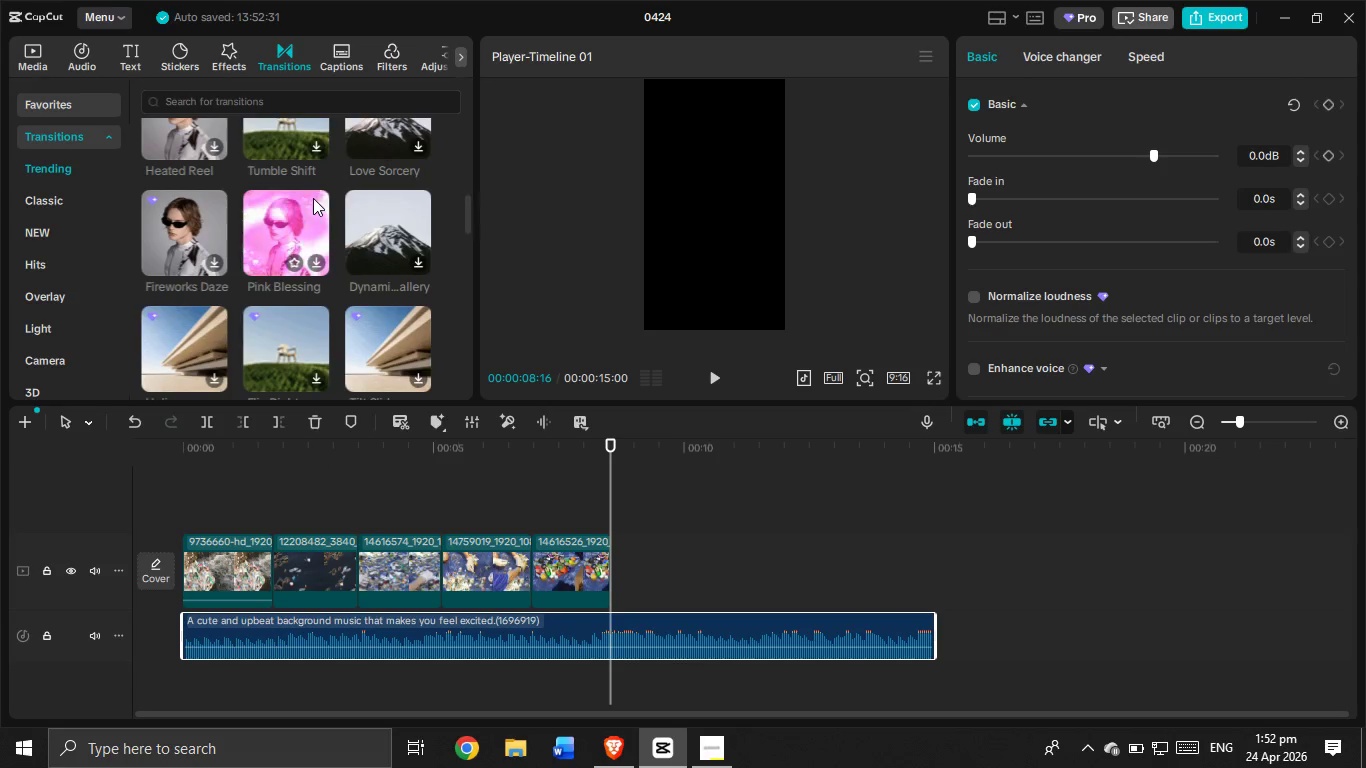 
scroll: coordinate [312, 197], scroll_direction: down, amount: 9.0
 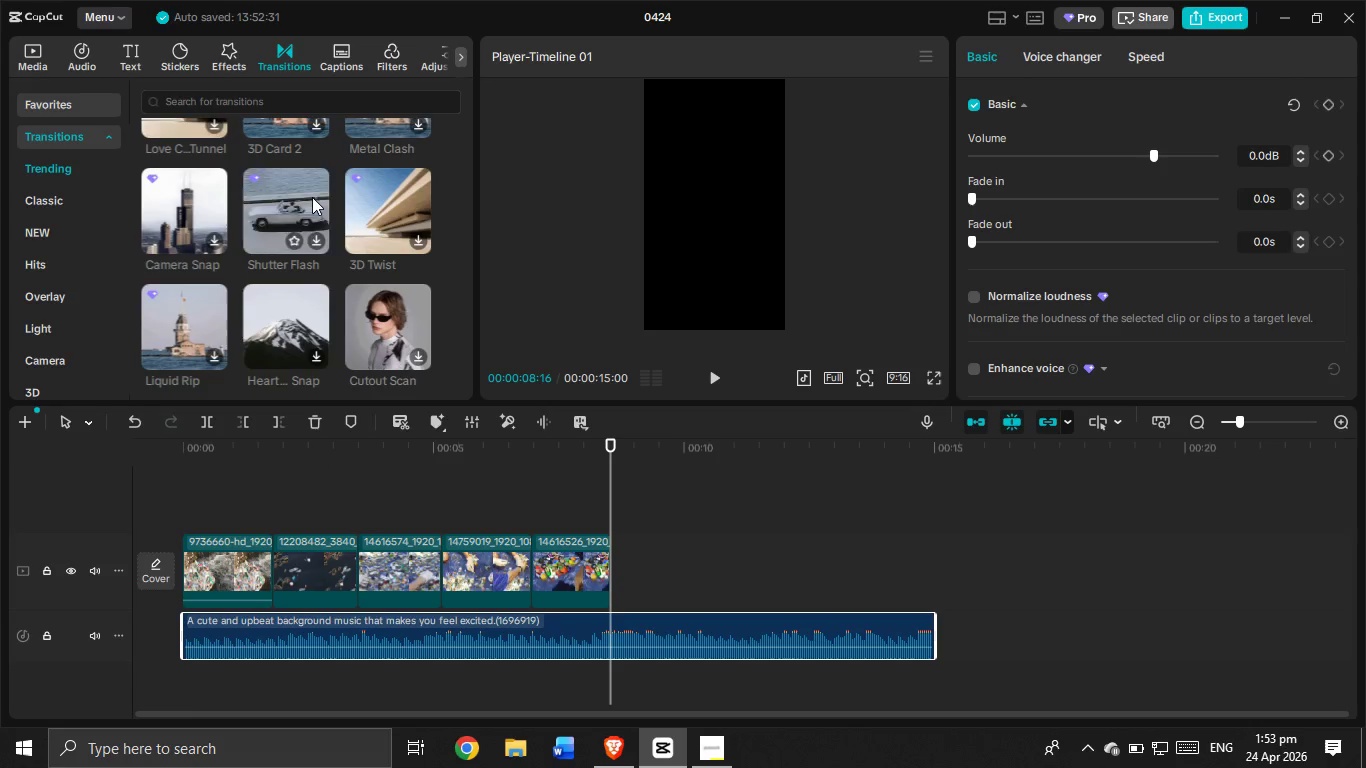 
wait(58.23)
 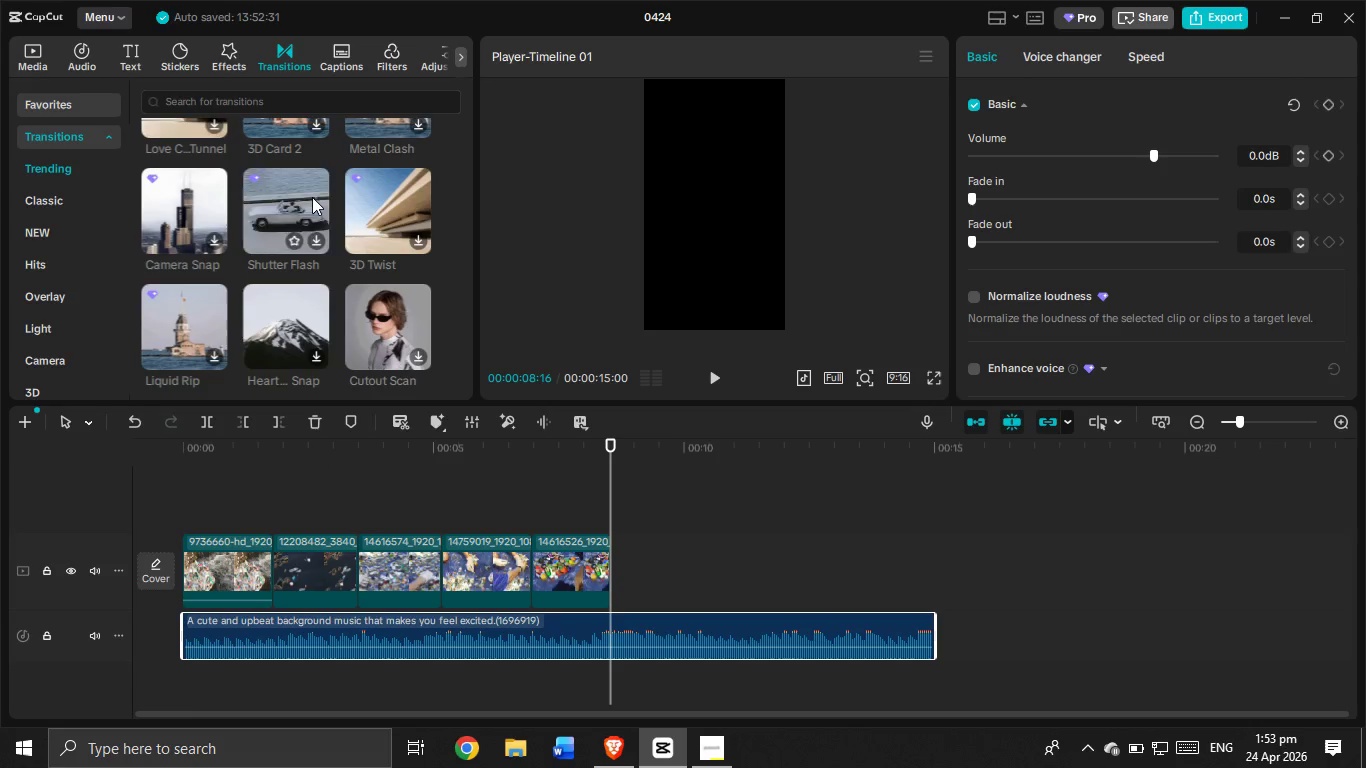 
scroll: coordinate [310, 198], scroll_direction: down, amount: 46.0
 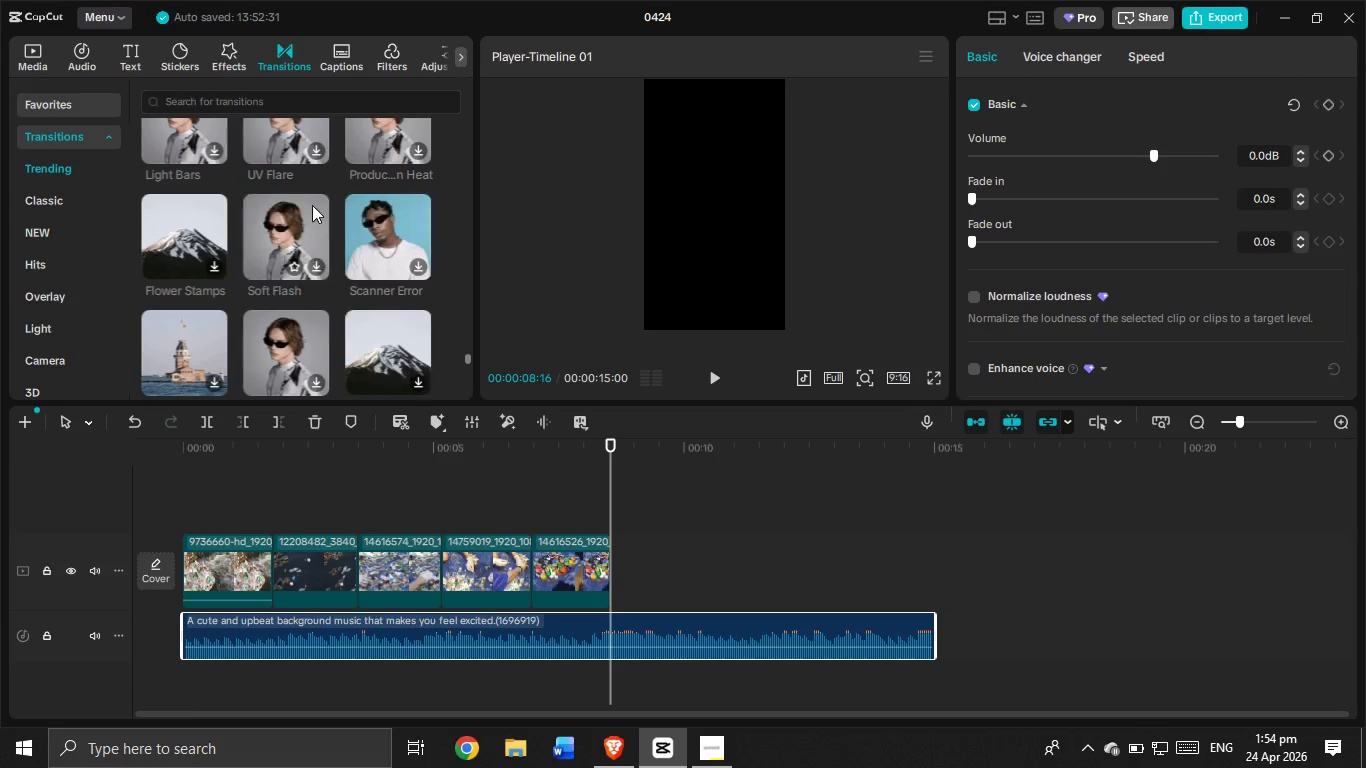 
scroll: coordinate [312, 205], scroll_direction: down, amount: 15.0
 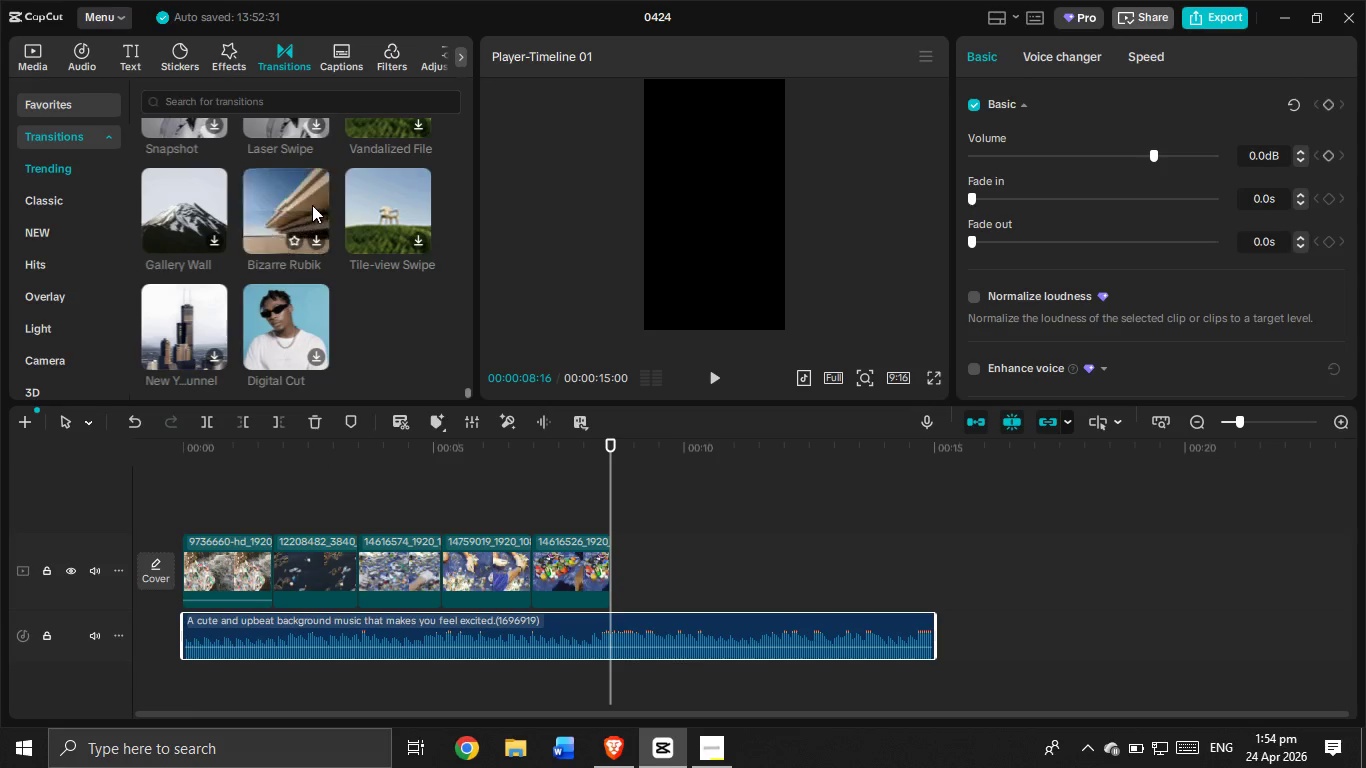 
scroll: coordinate [312, 205], scroll_direction: up, amount: 1.0
 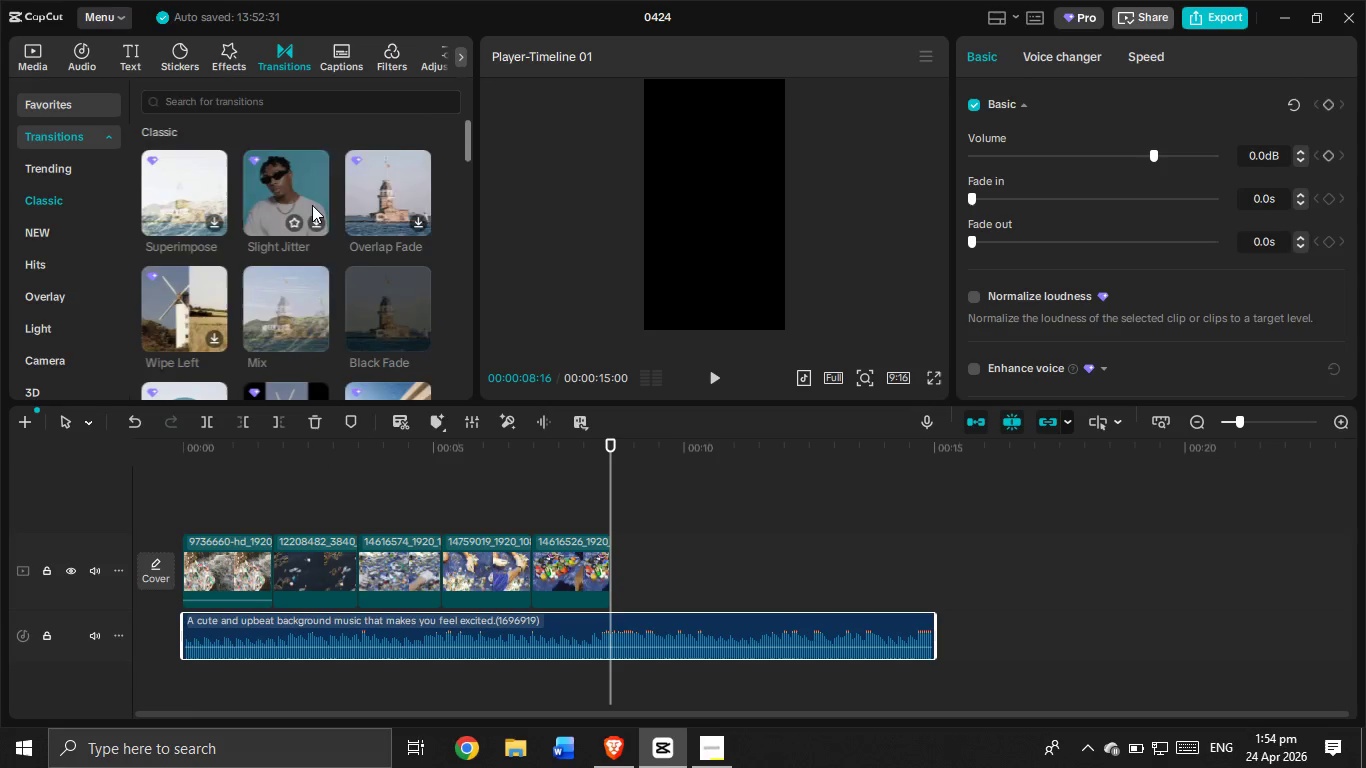 
scroll: coordinate [312, 205], scroll_direction: down, amount: 8.0
 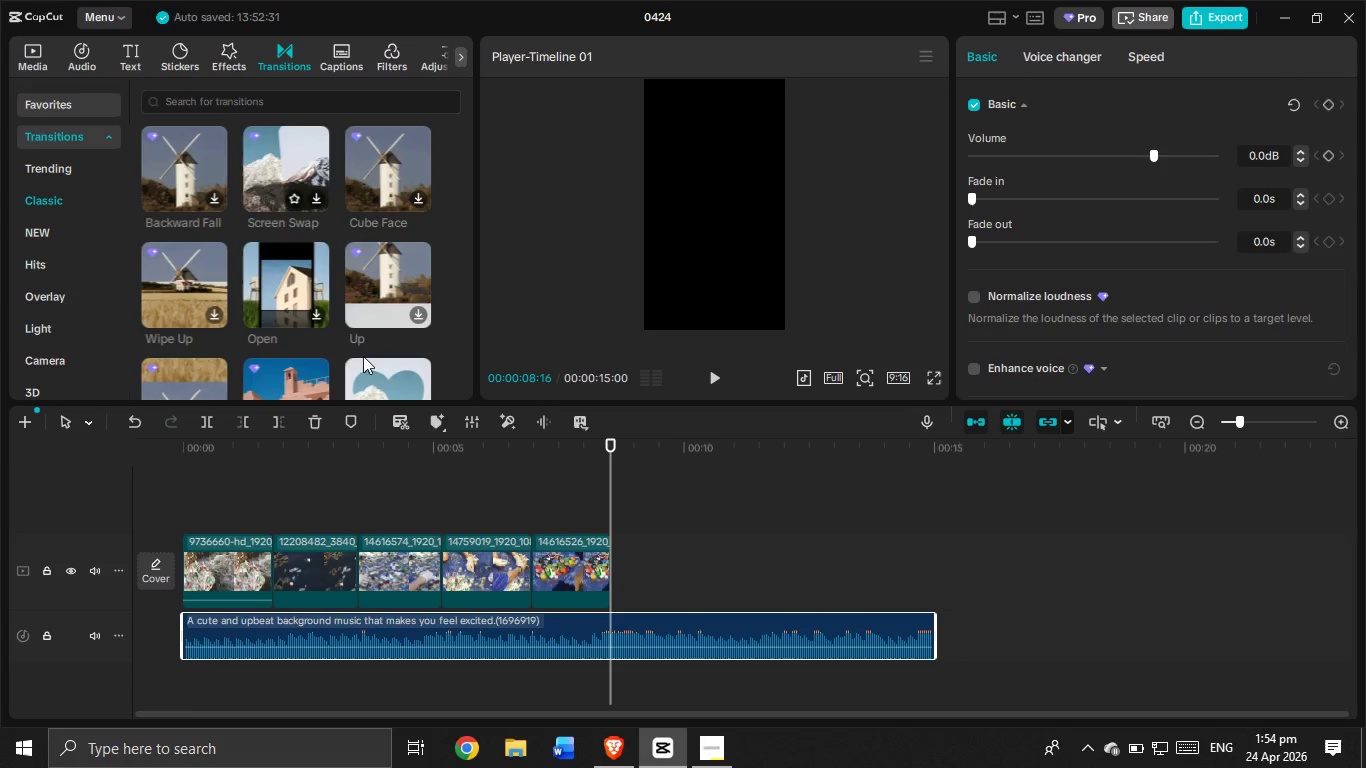 
key(Alt+Tab)
 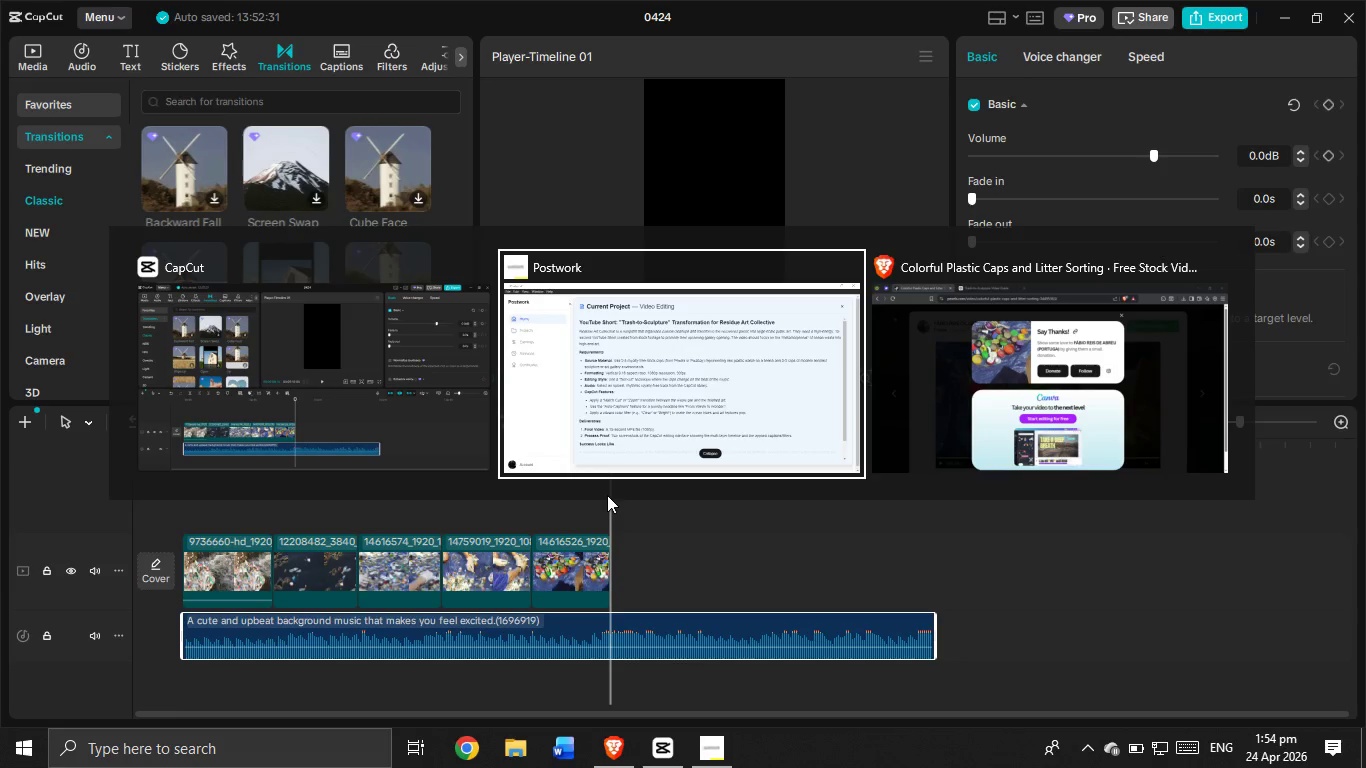 
key(Alt+Tab)
 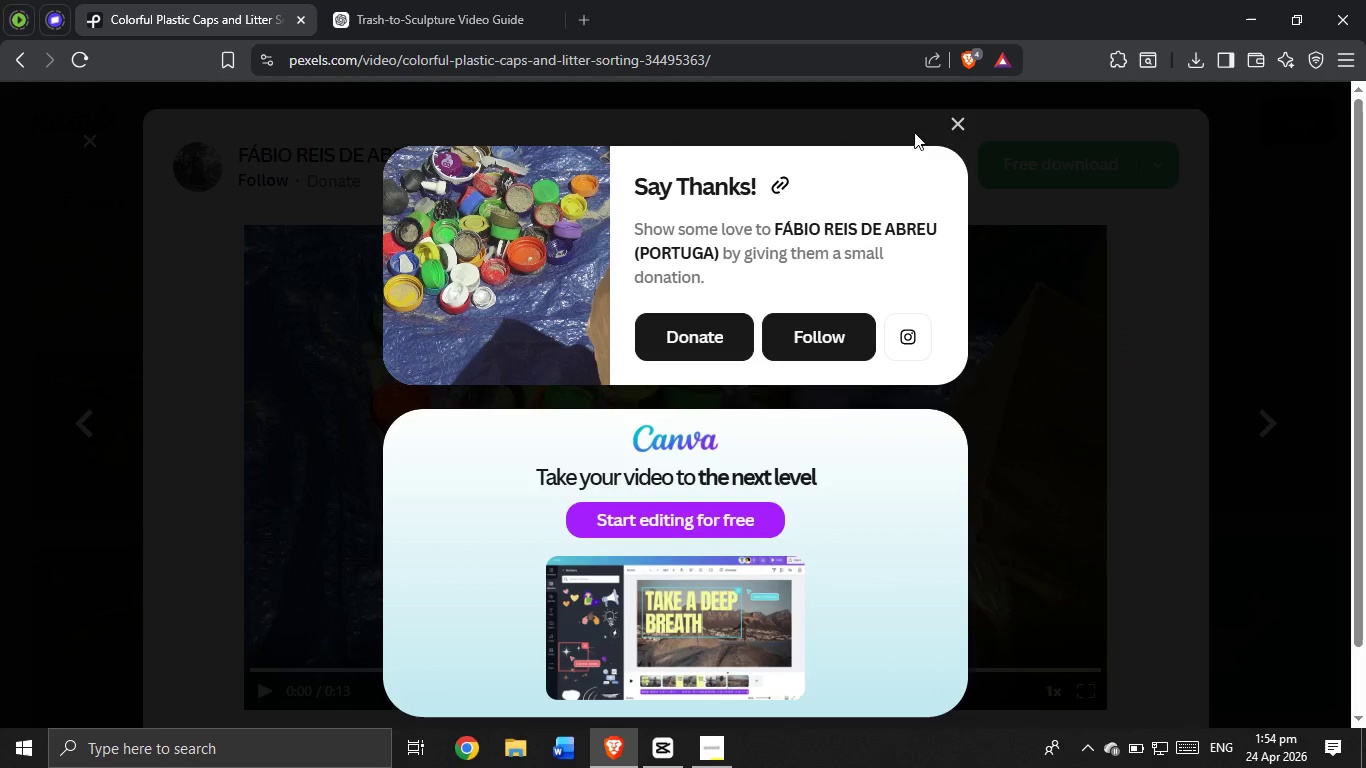 
left_click([962, 127])
 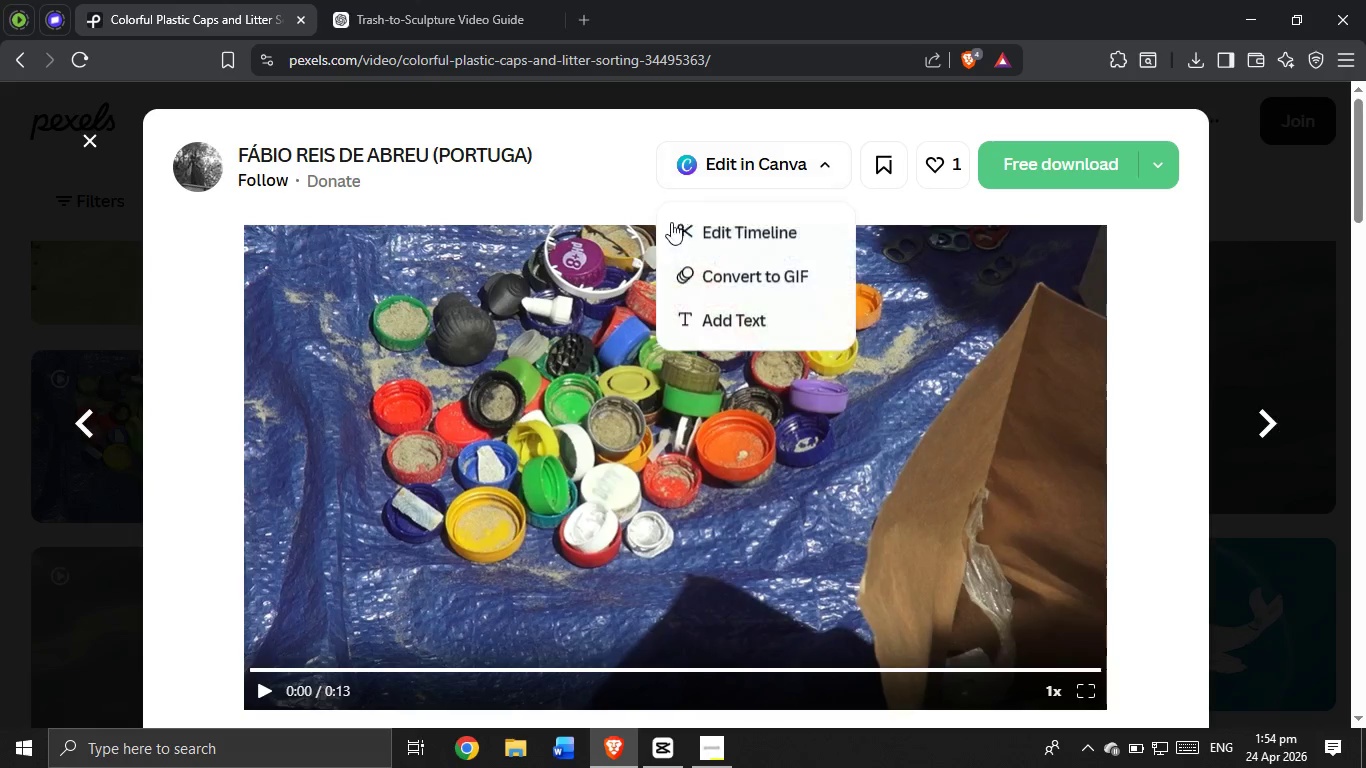 
scroll: coordinate [557, 276], scroll_direction: down, amount: 2.0
 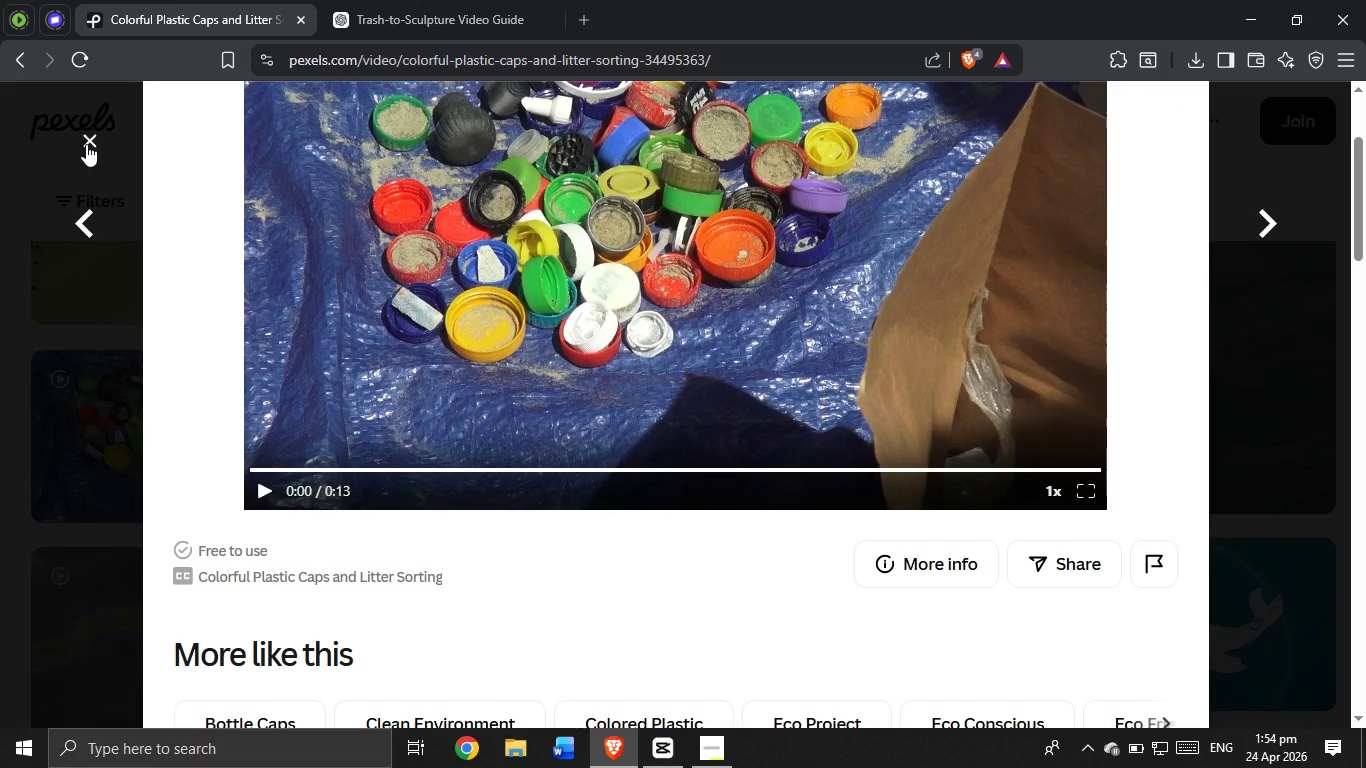 
left_click([86, 144])
 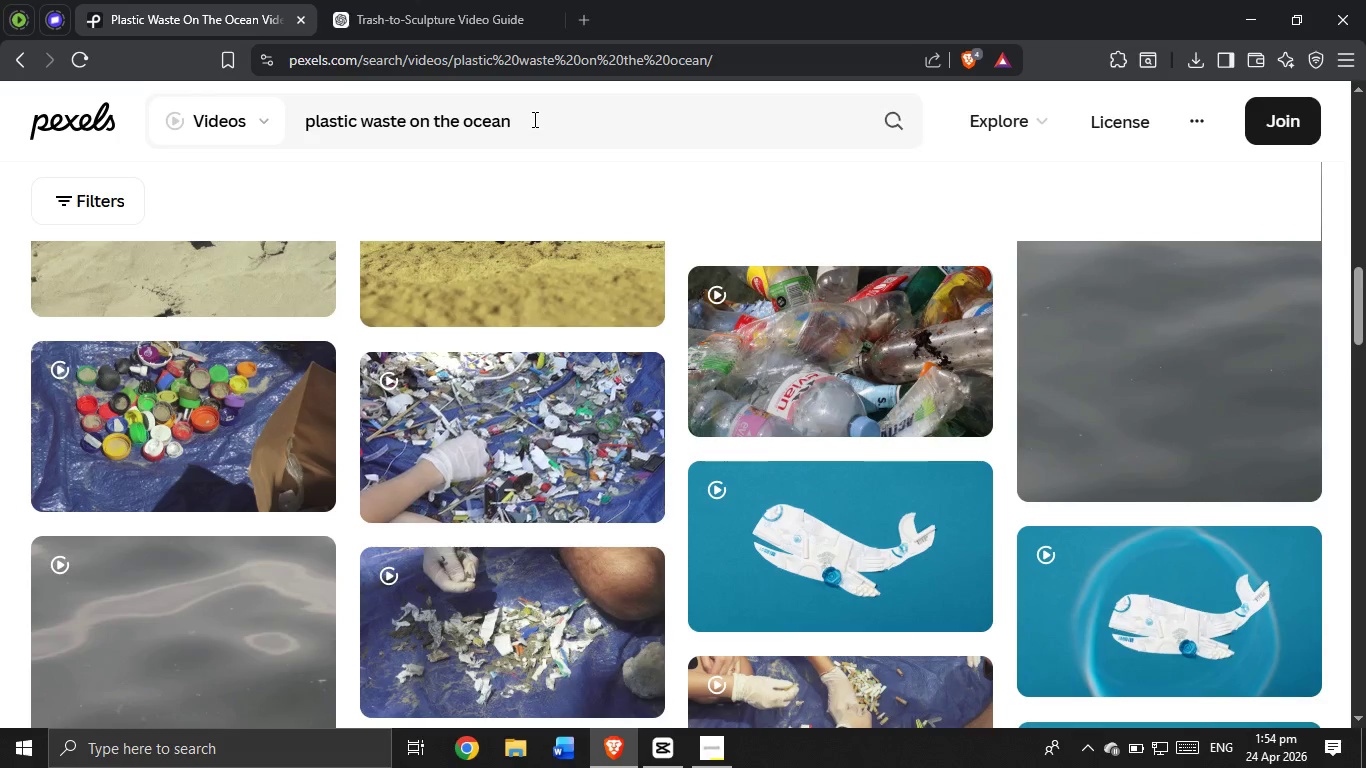 
left_click_drag(start_coordinate=[533, 118], to_coordinate=[280, 91])